 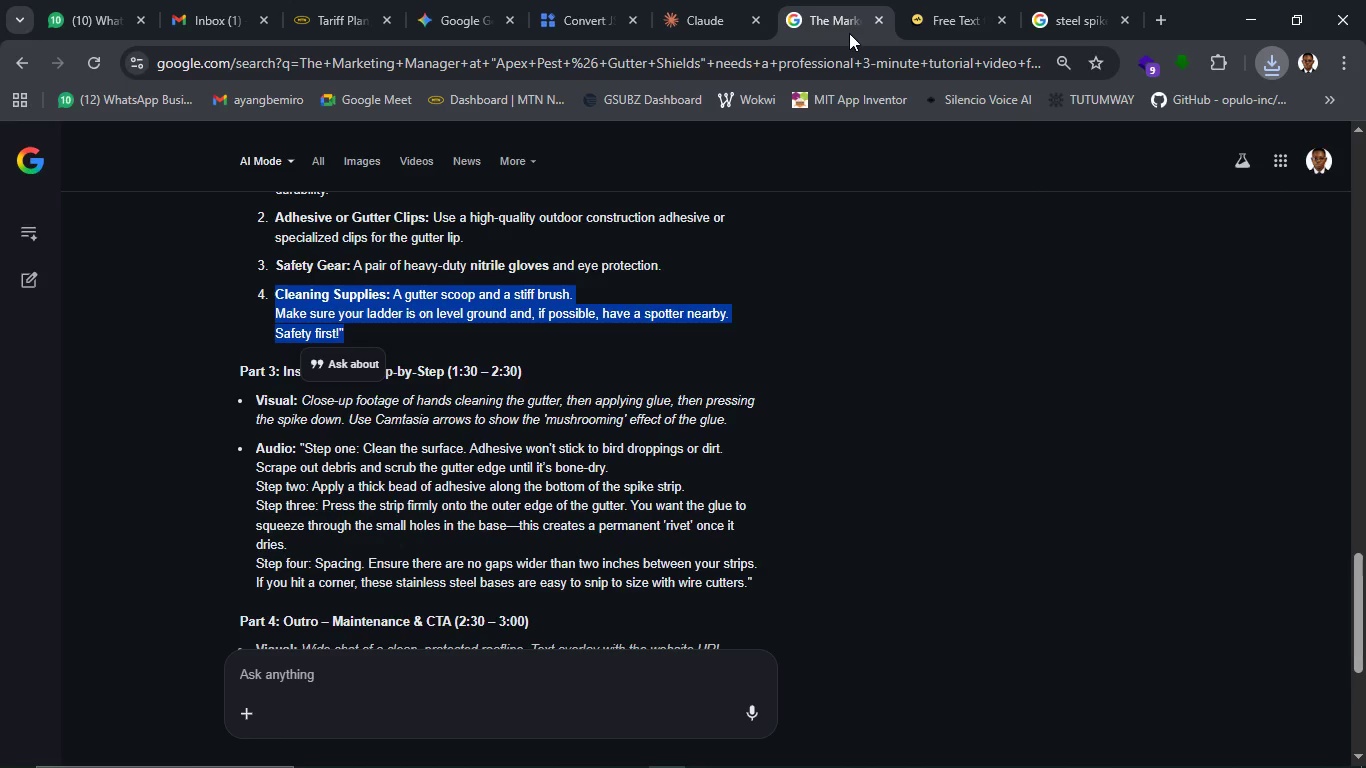 
scroll: coordinate [689, 391], scroll_direction: down, amount: 1.0
 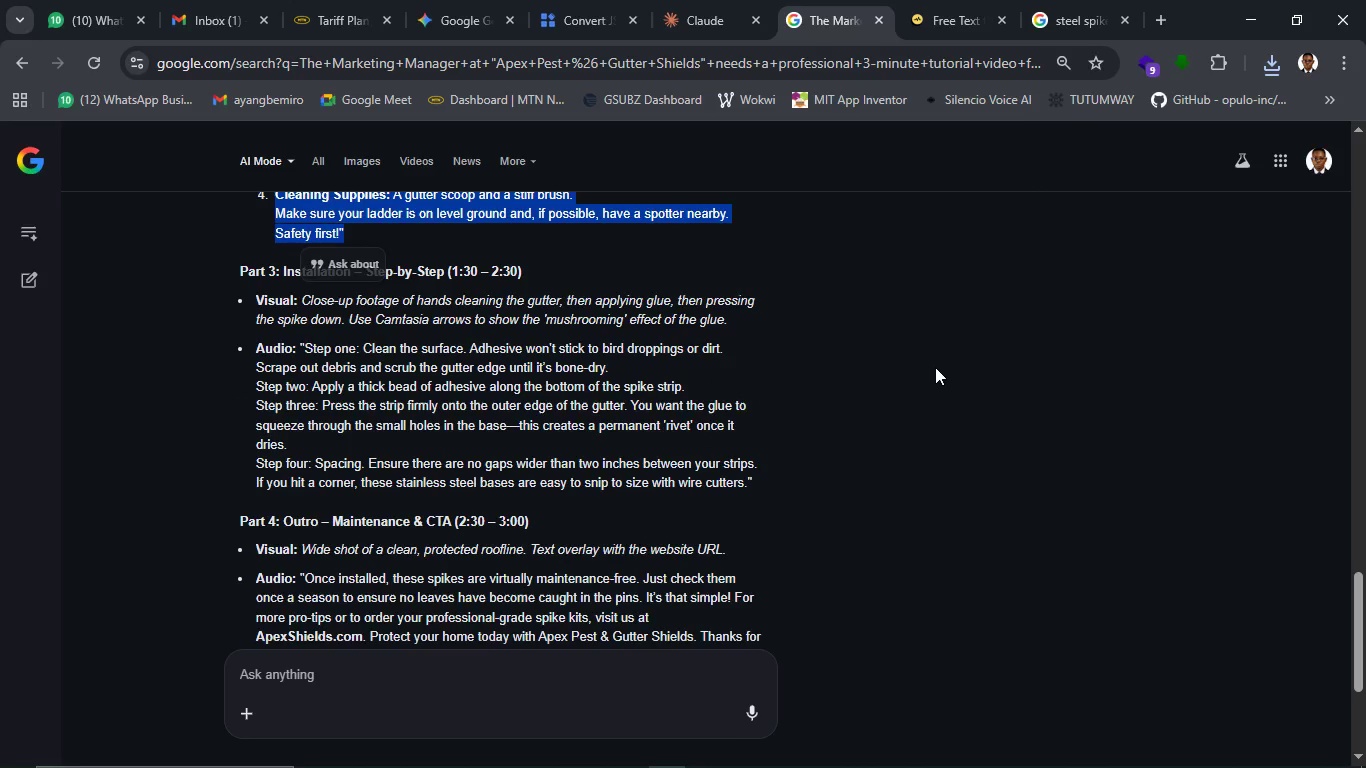 
left_click([935, 367])
 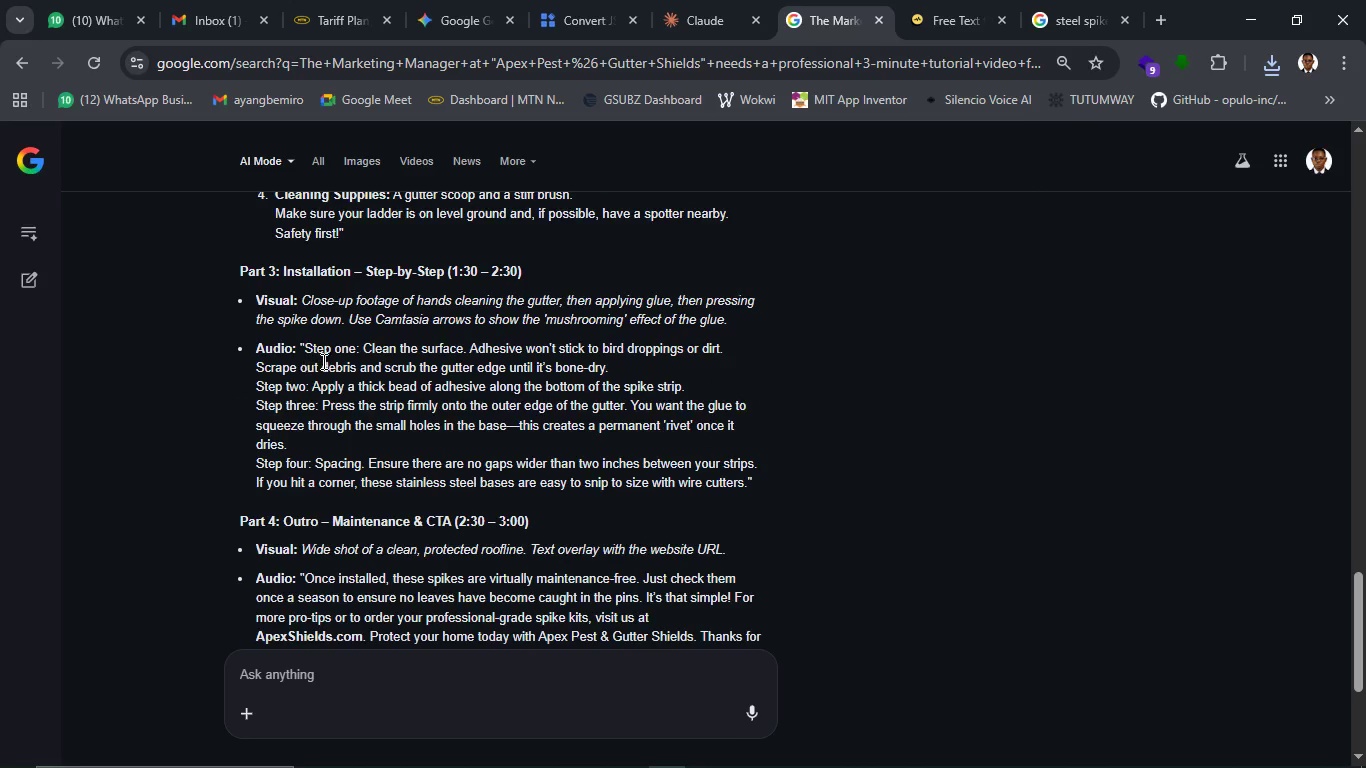 
wait(8.31)
 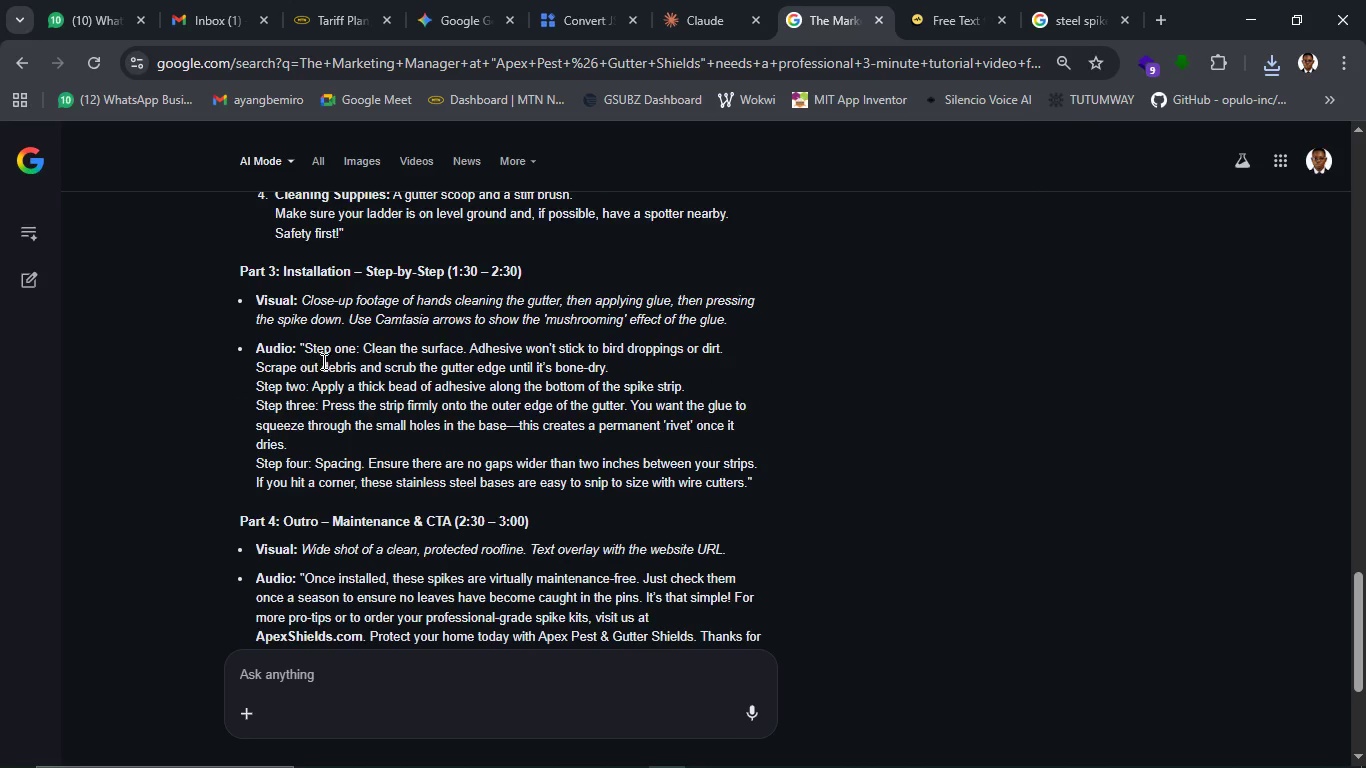 
left_click_drag(start_coordinate=[364, 347], to_coordinate=[755, 480])
 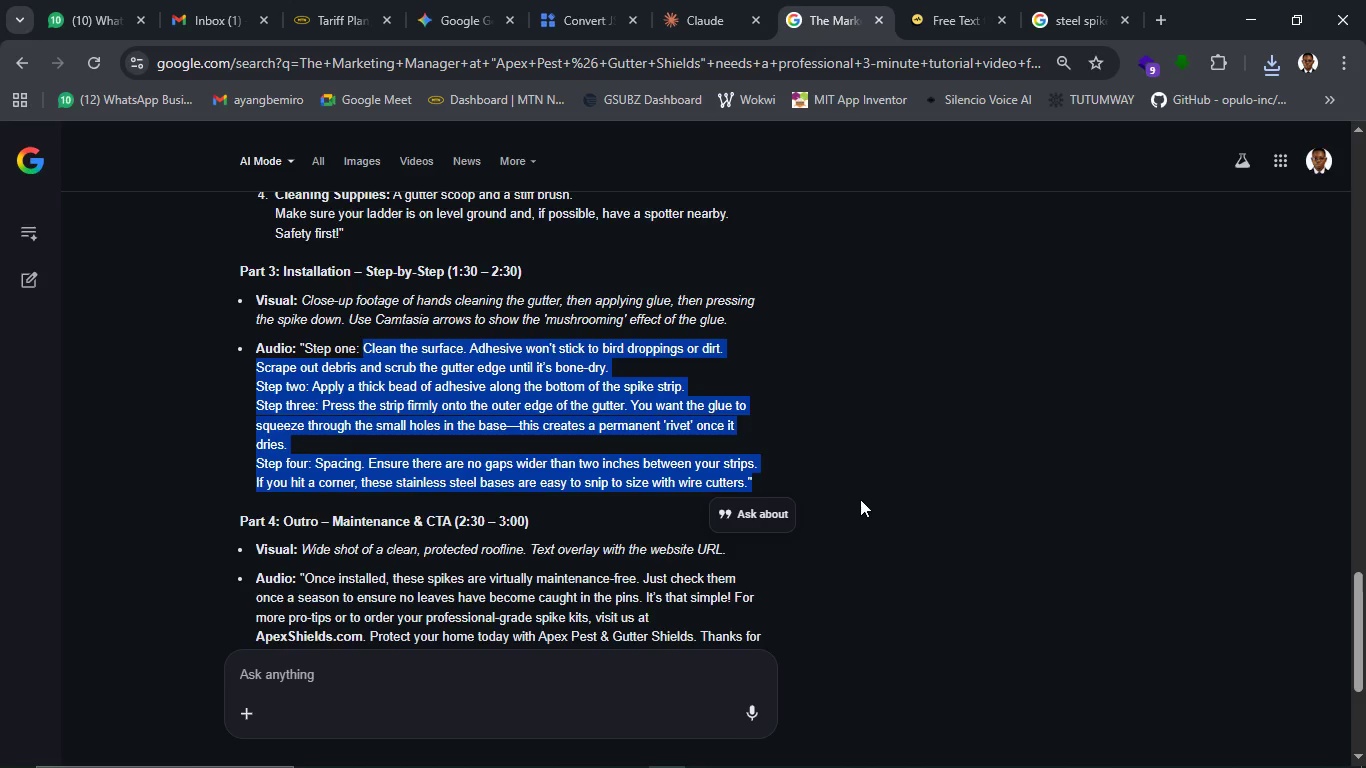 
key(Control+C)
 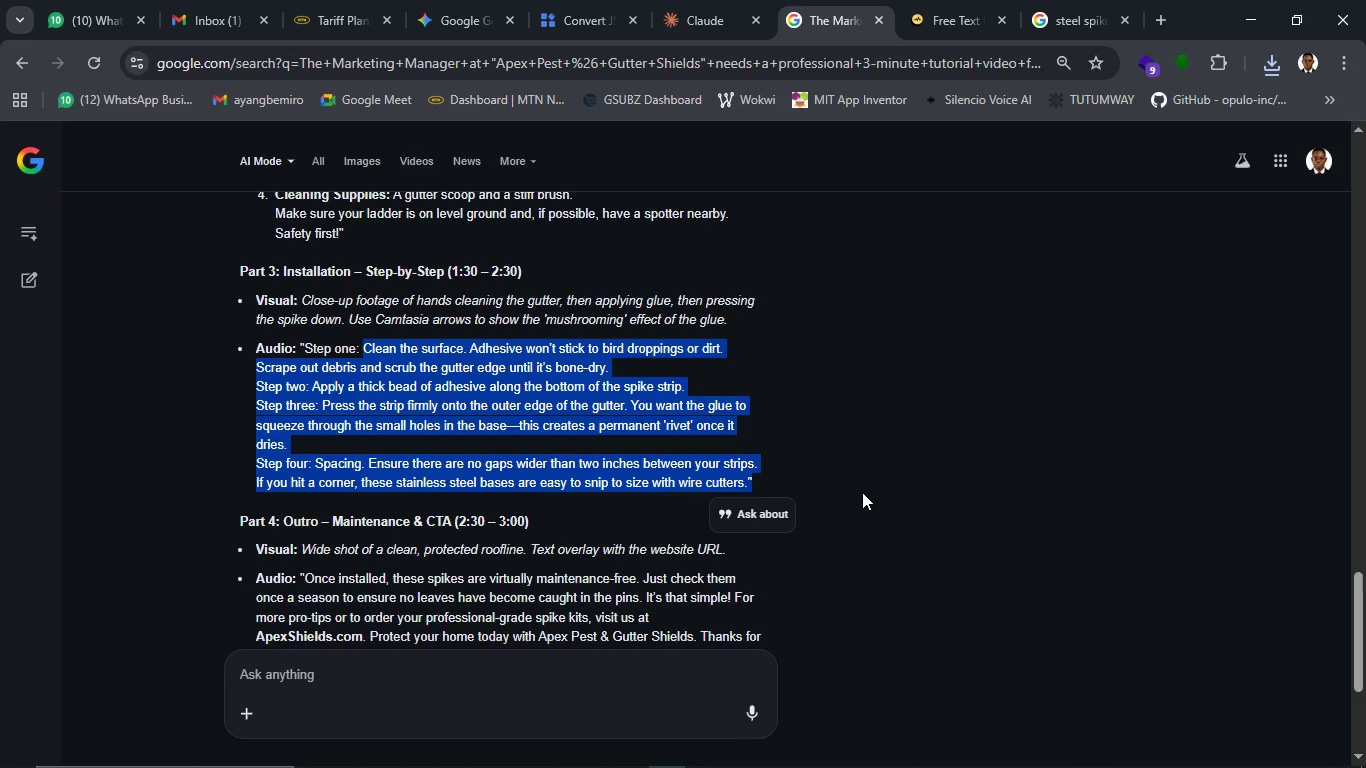 
key(Control+C)
 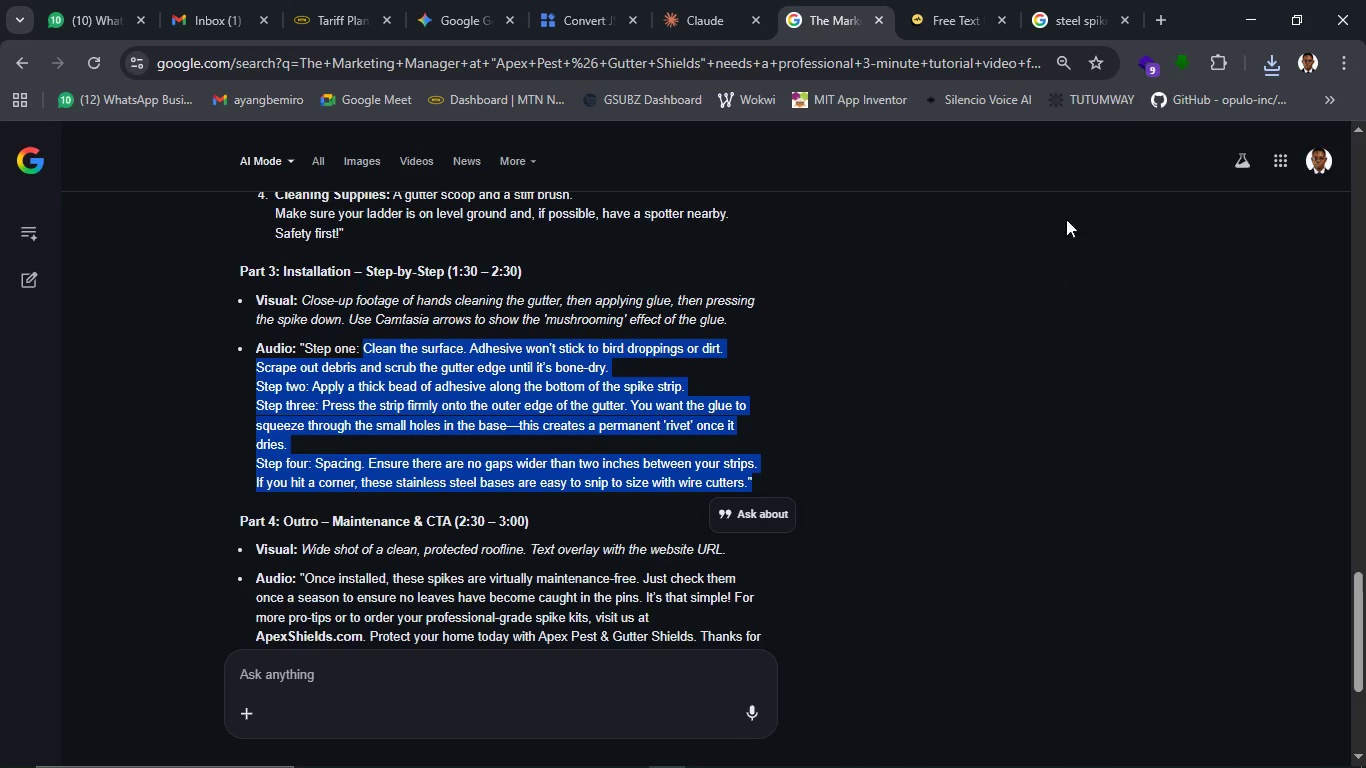 
left_click([1237, 18])